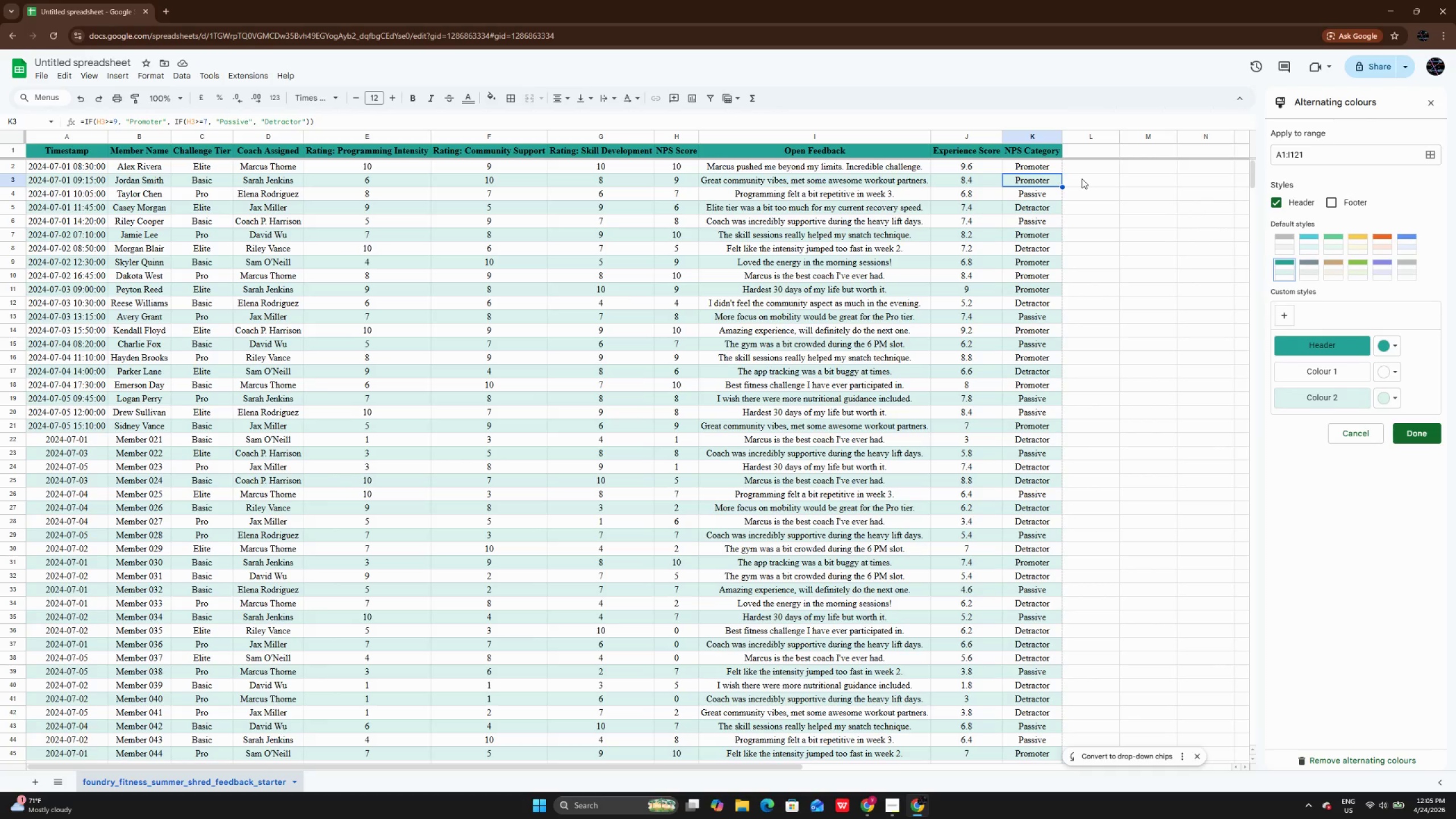 
left_click([1422, 106])
 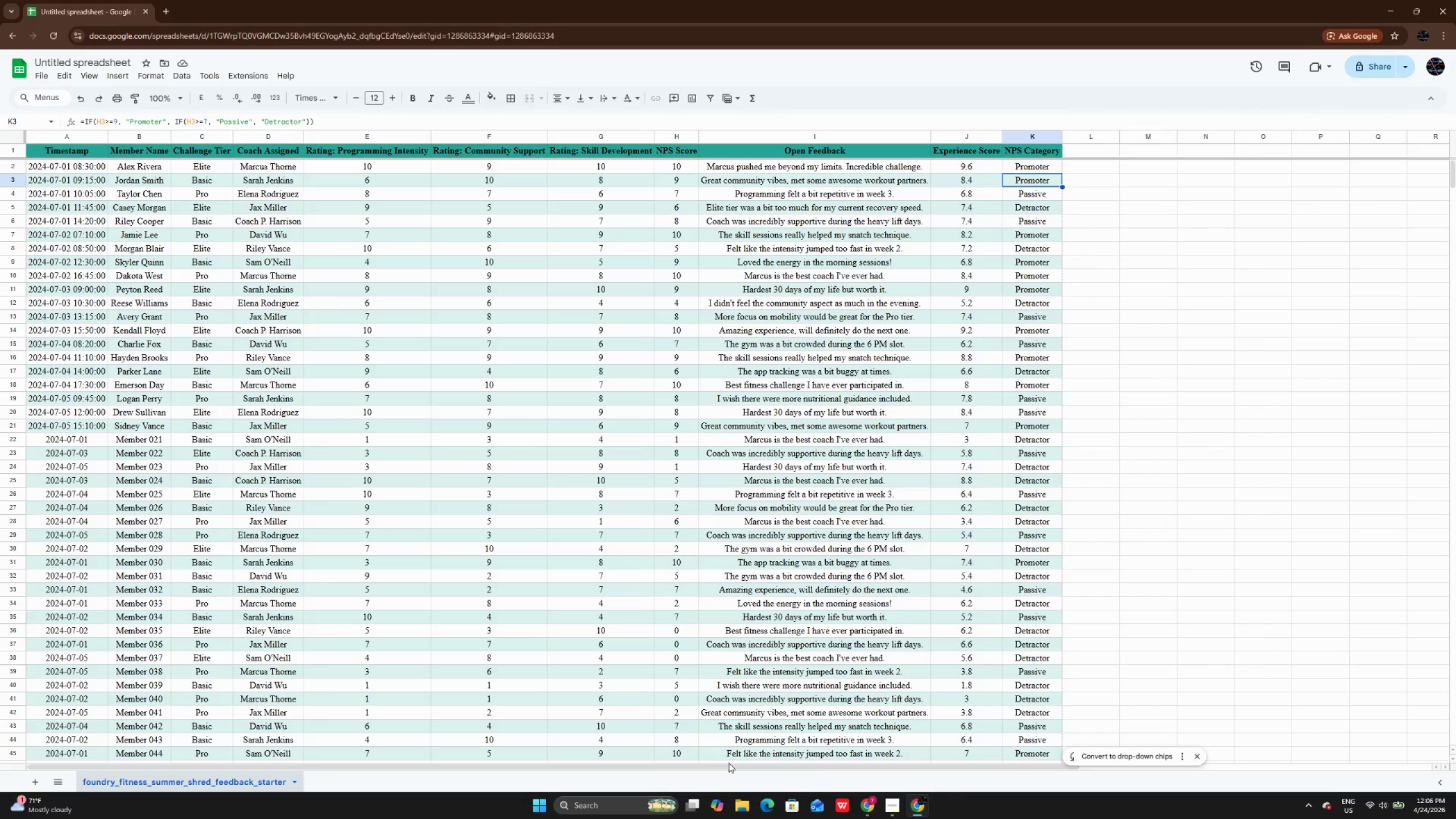 
left_click_drag(start_coordinate=[740, 765], to_coordinate=[634, 764])
 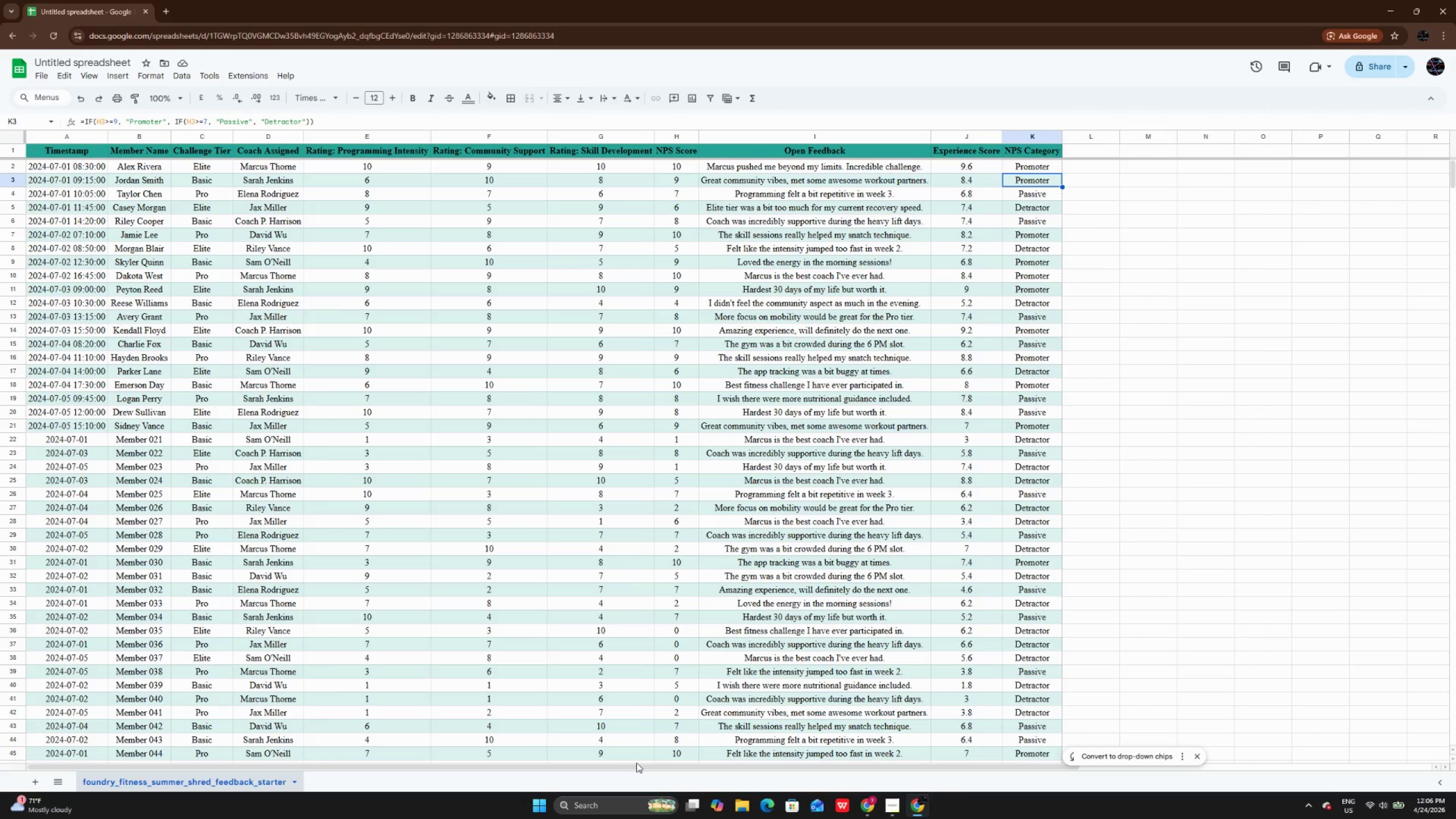 
wait(20.89)
 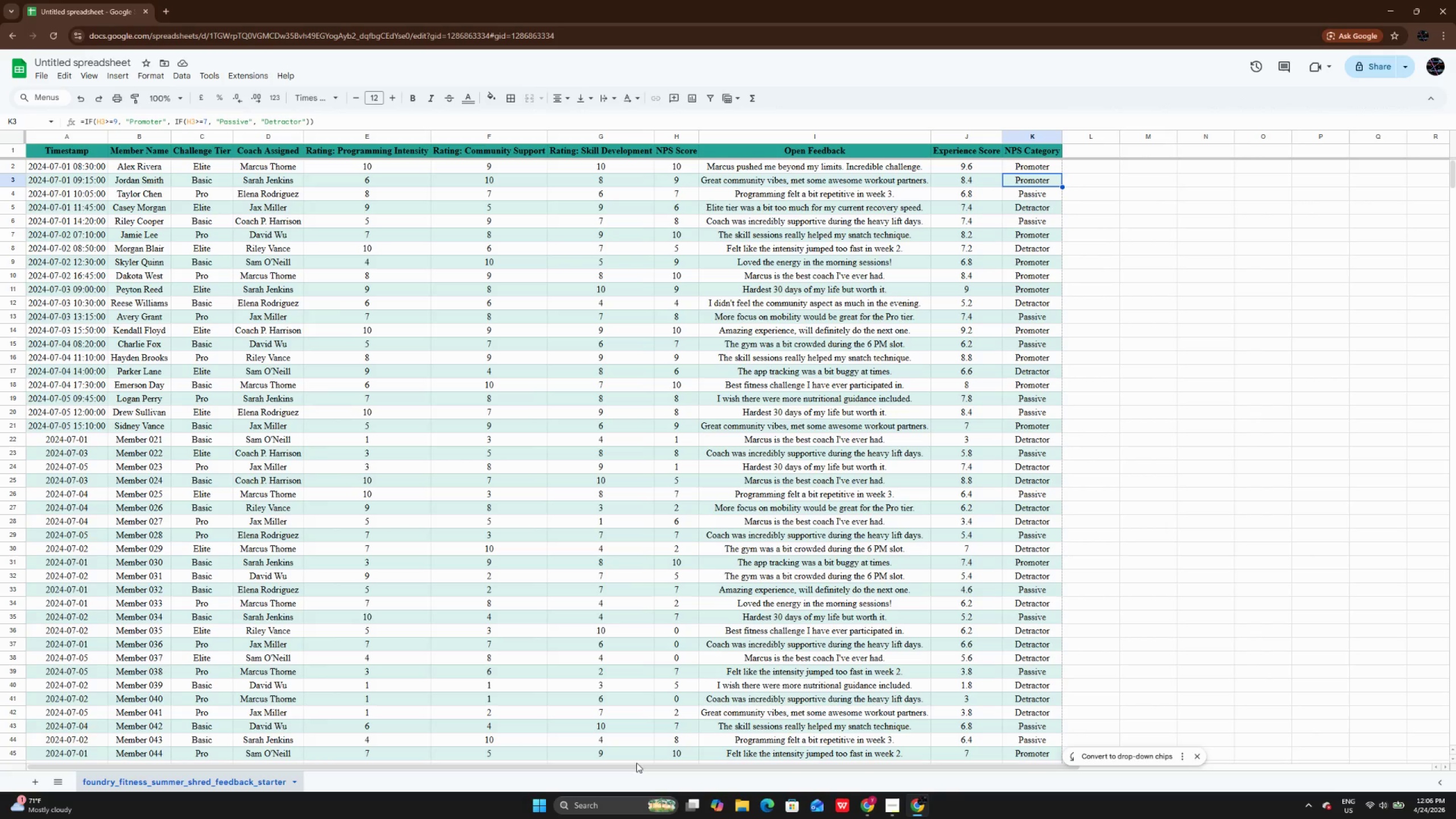 
left_click([894, 818])